 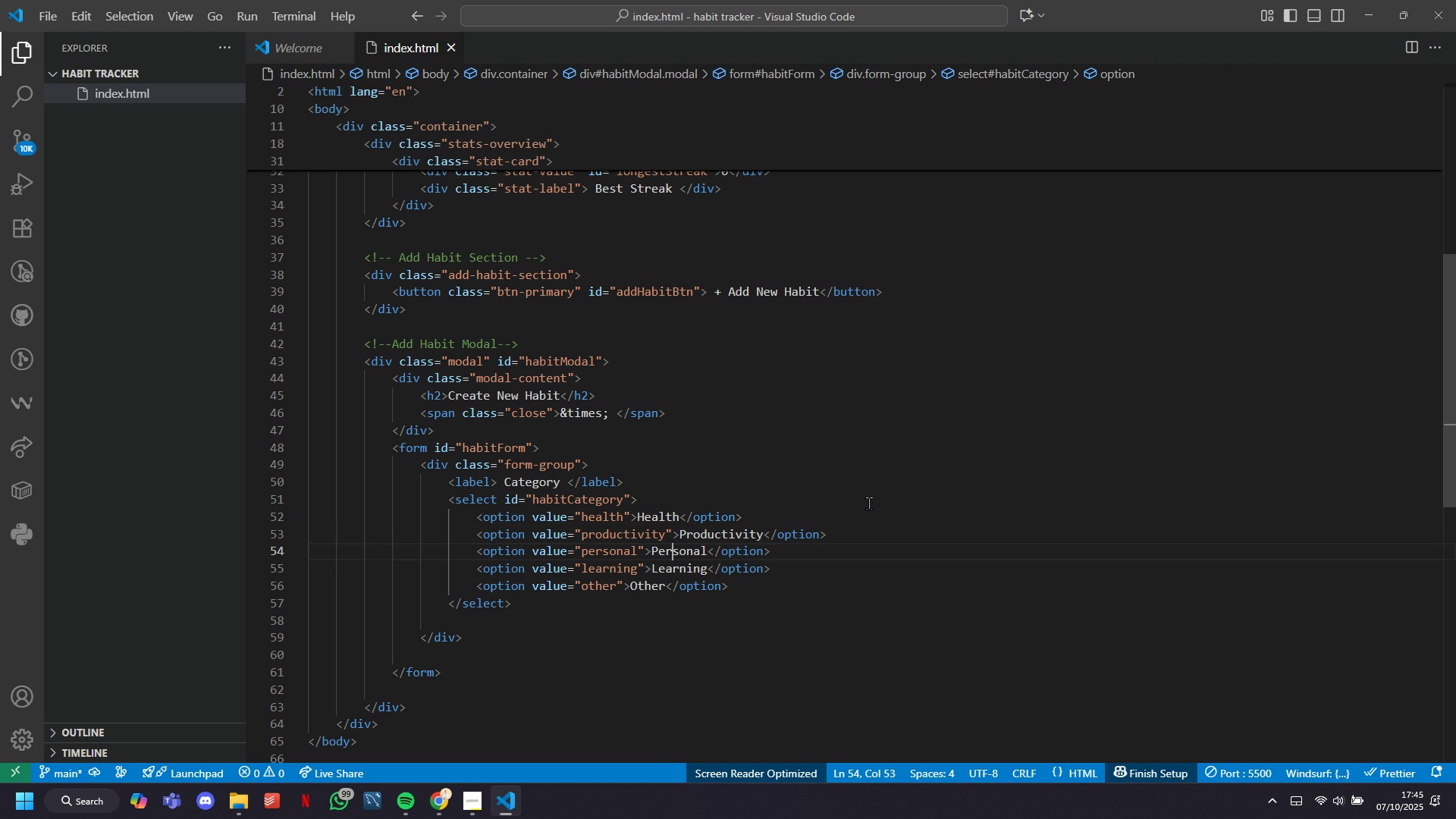 
key(ArrowLeft)
 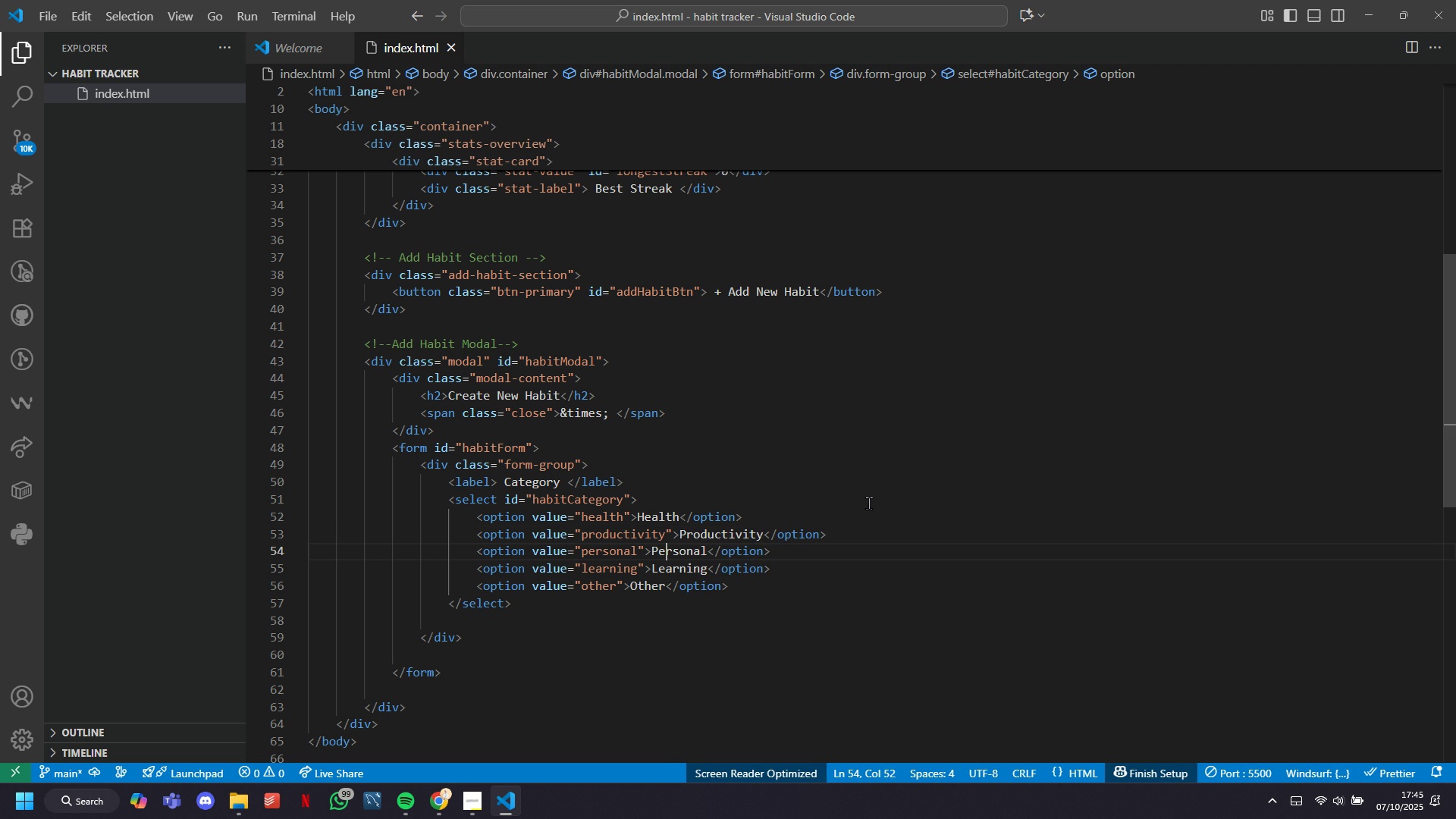 
key(ArrowLeft)
 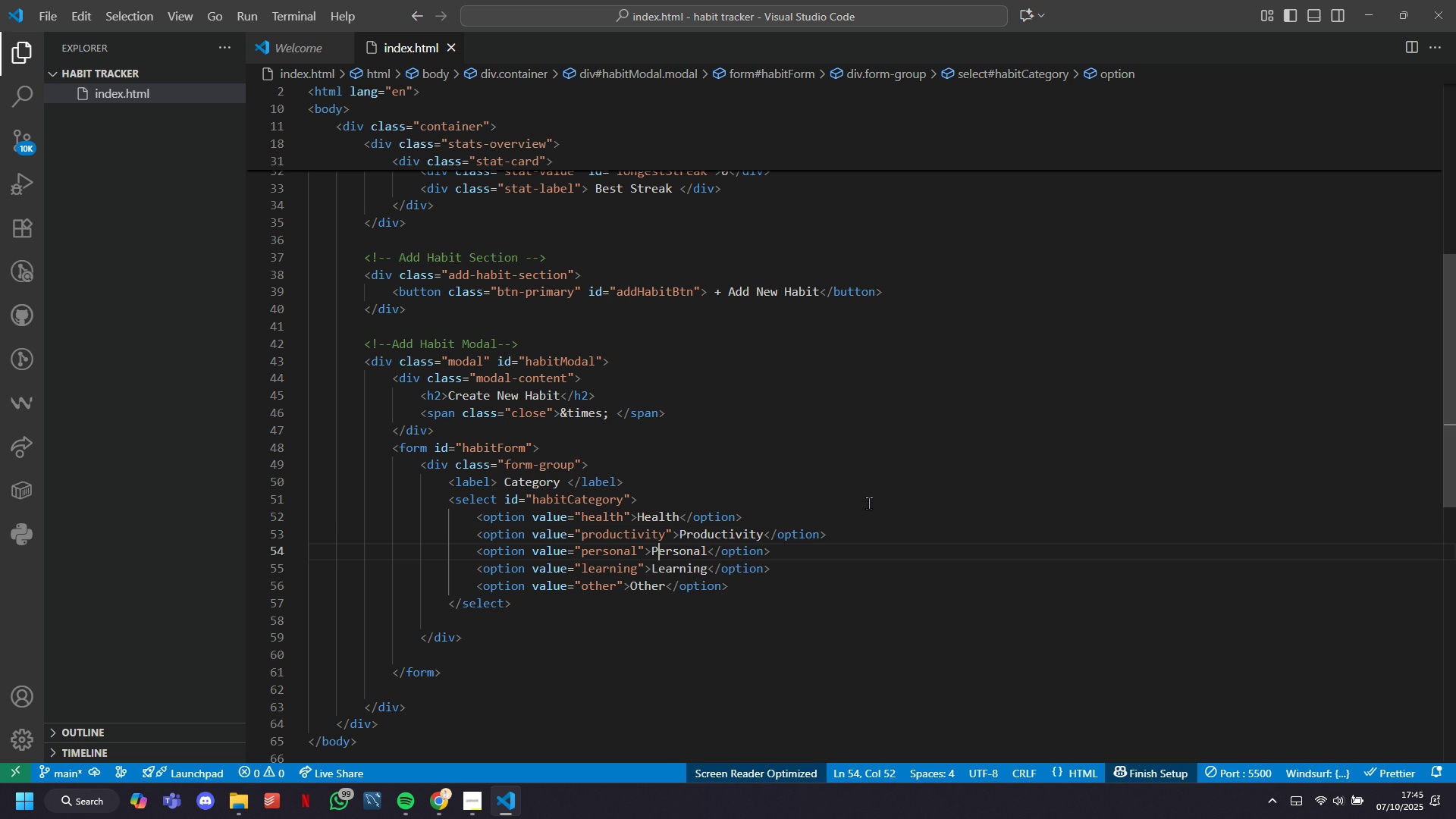 
key(ArrowLeft)
 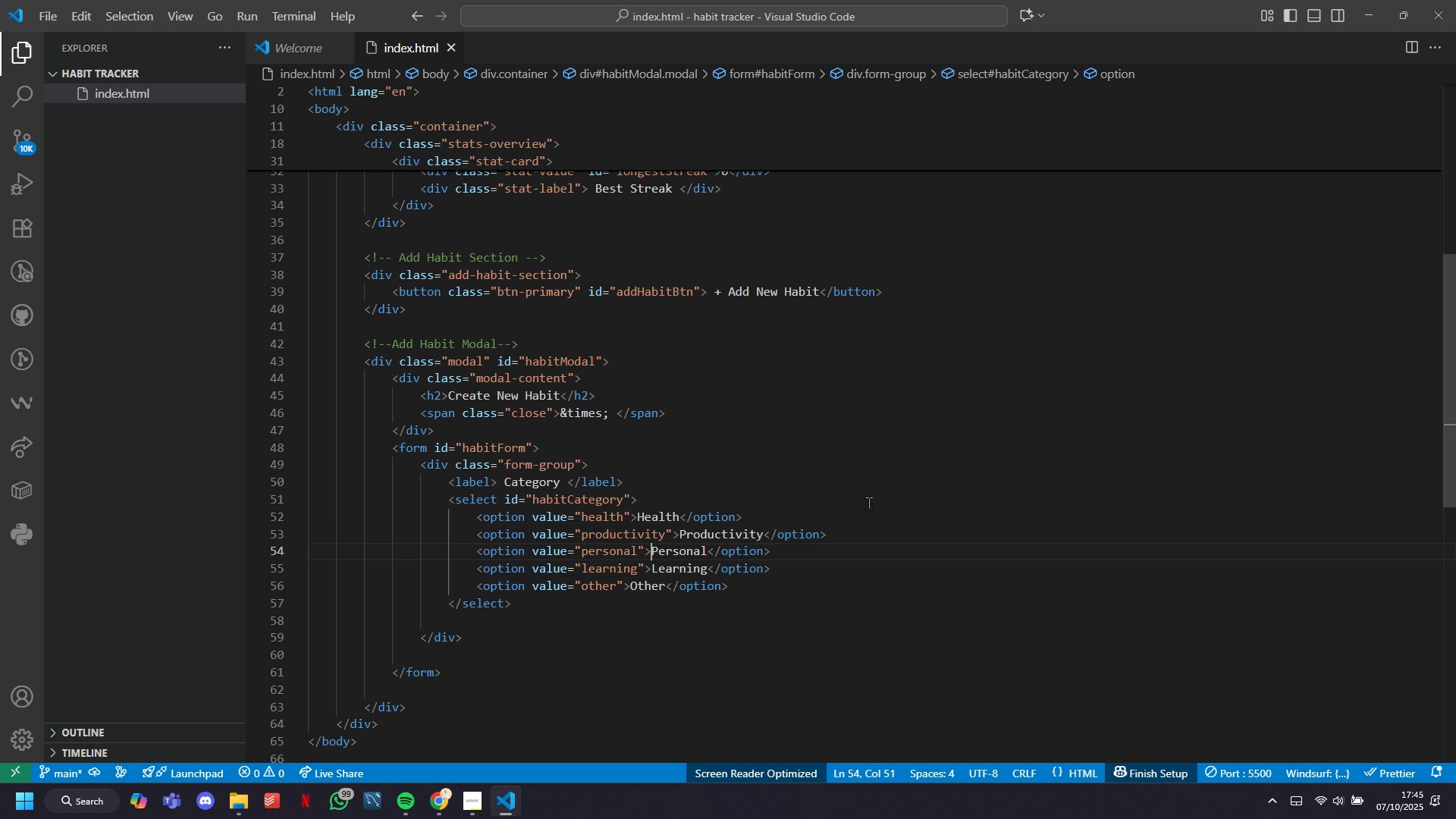 
key(ArrowLeft)
 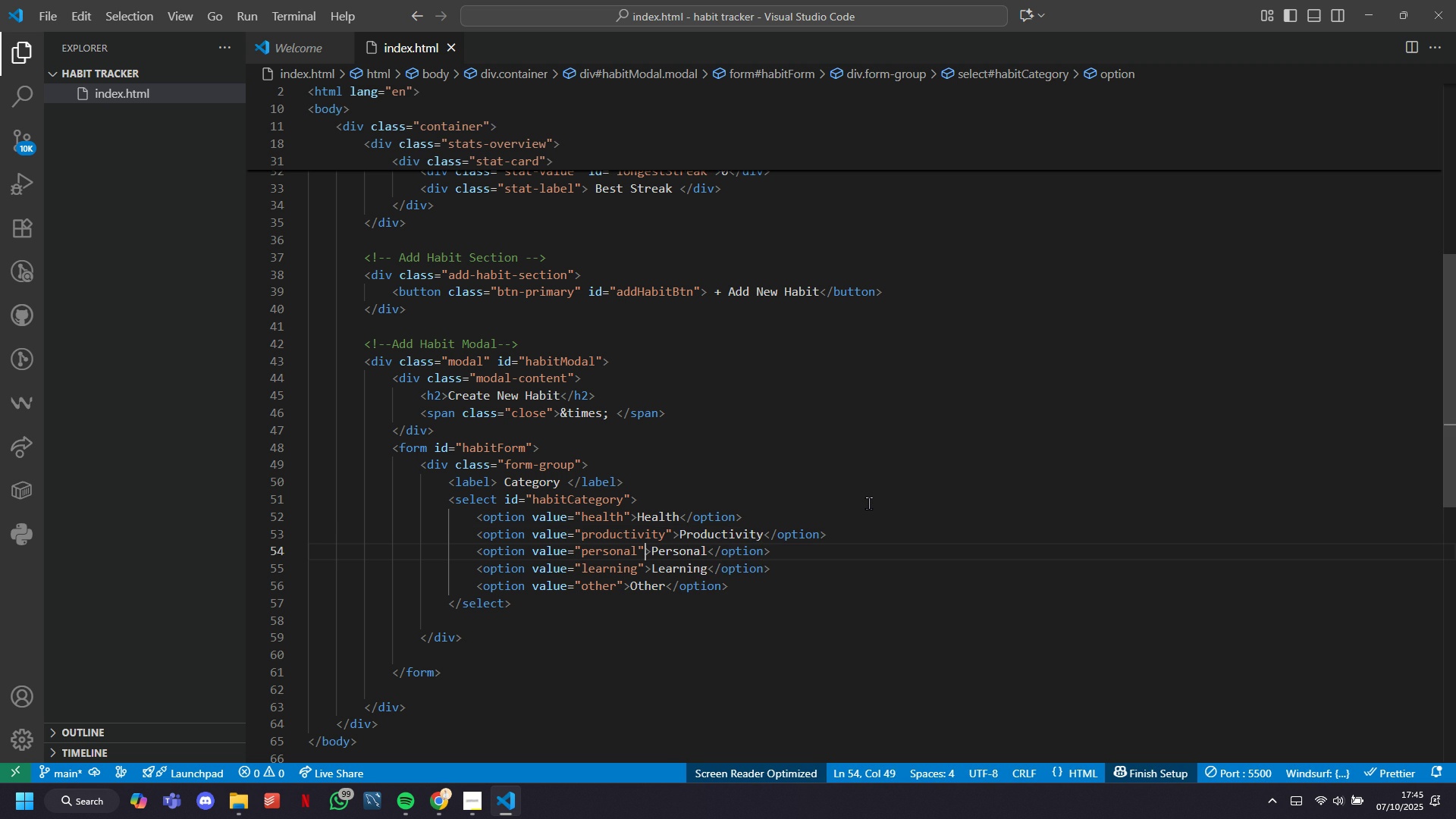 
key(ArrowLeft)
 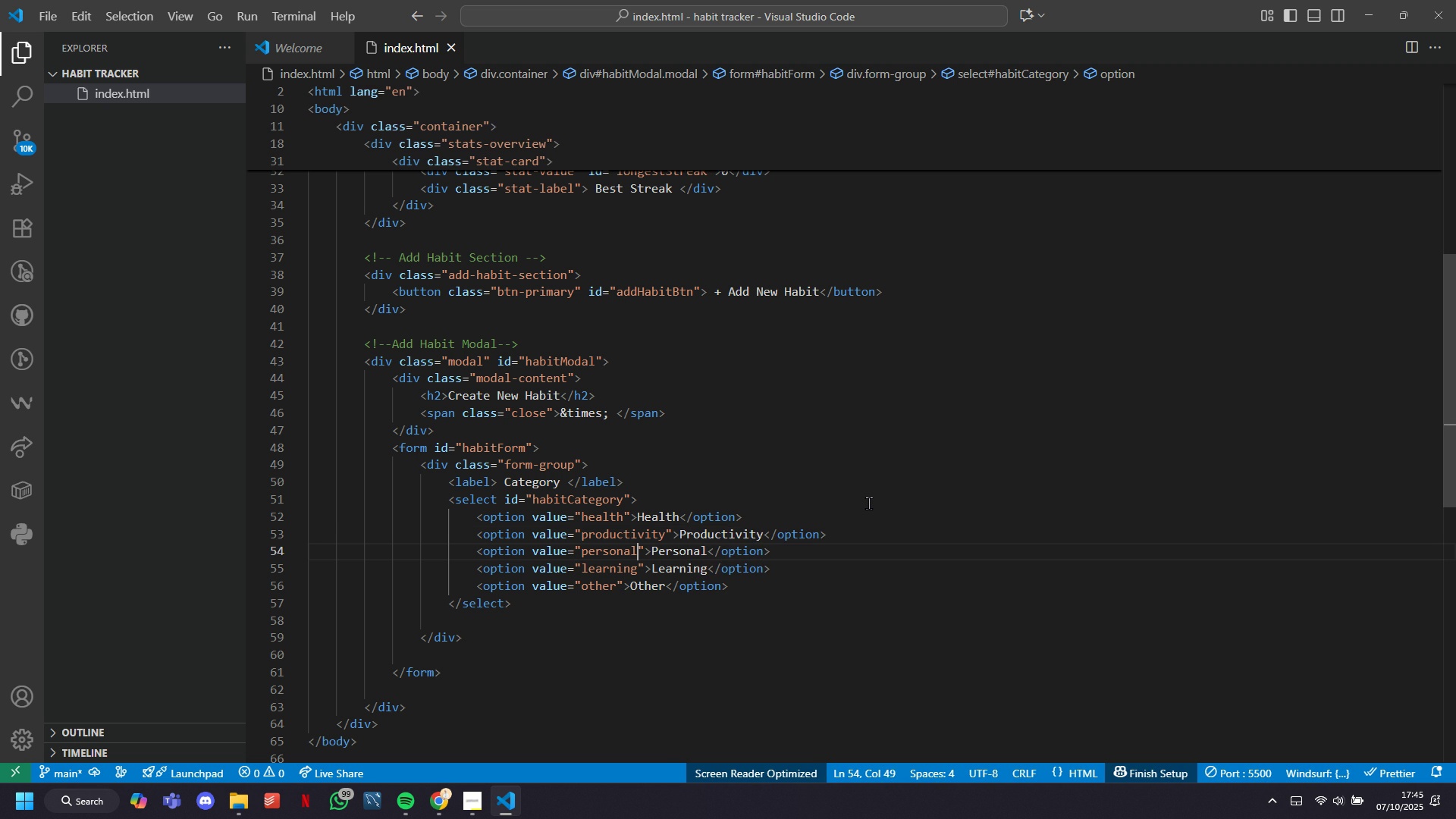 
key(ArrowLeft)
 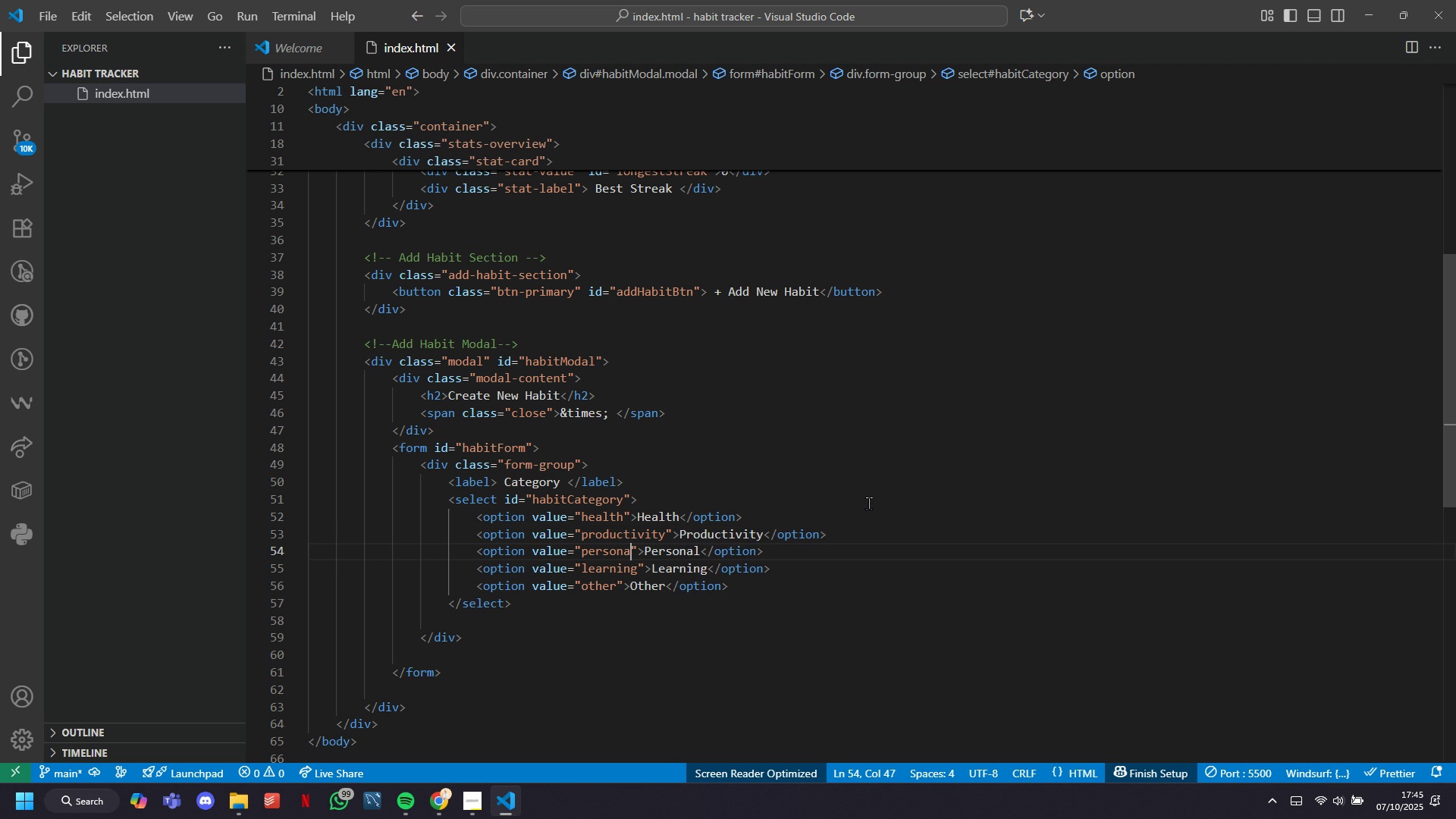 
key(Backspace)
key(Backspace)
key(Backspace)
key(Backspace)
key(Backspace)
key(Backspace)
key(Backspace)
type(mindfullness)